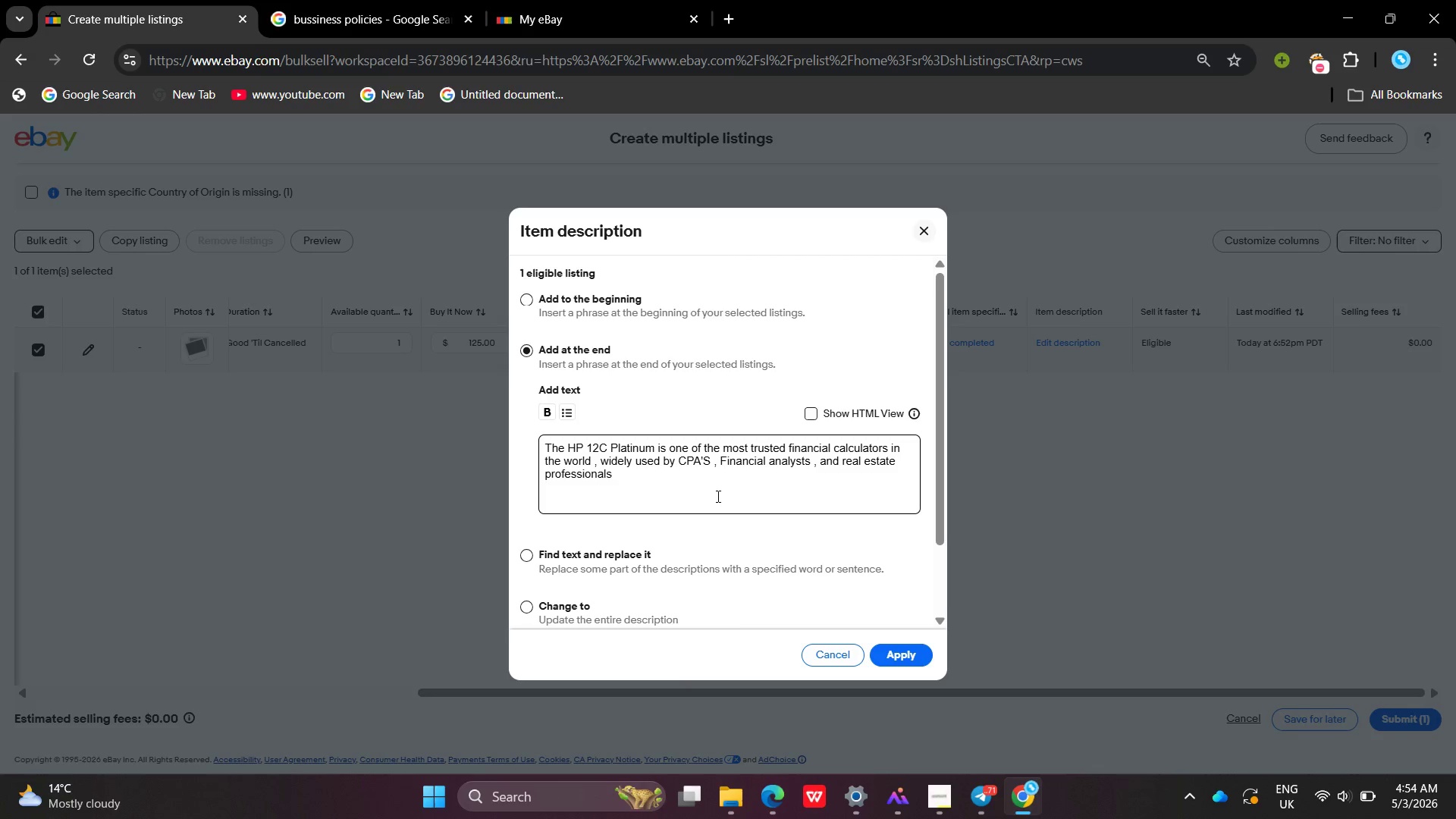 
left_click([717, 496])
 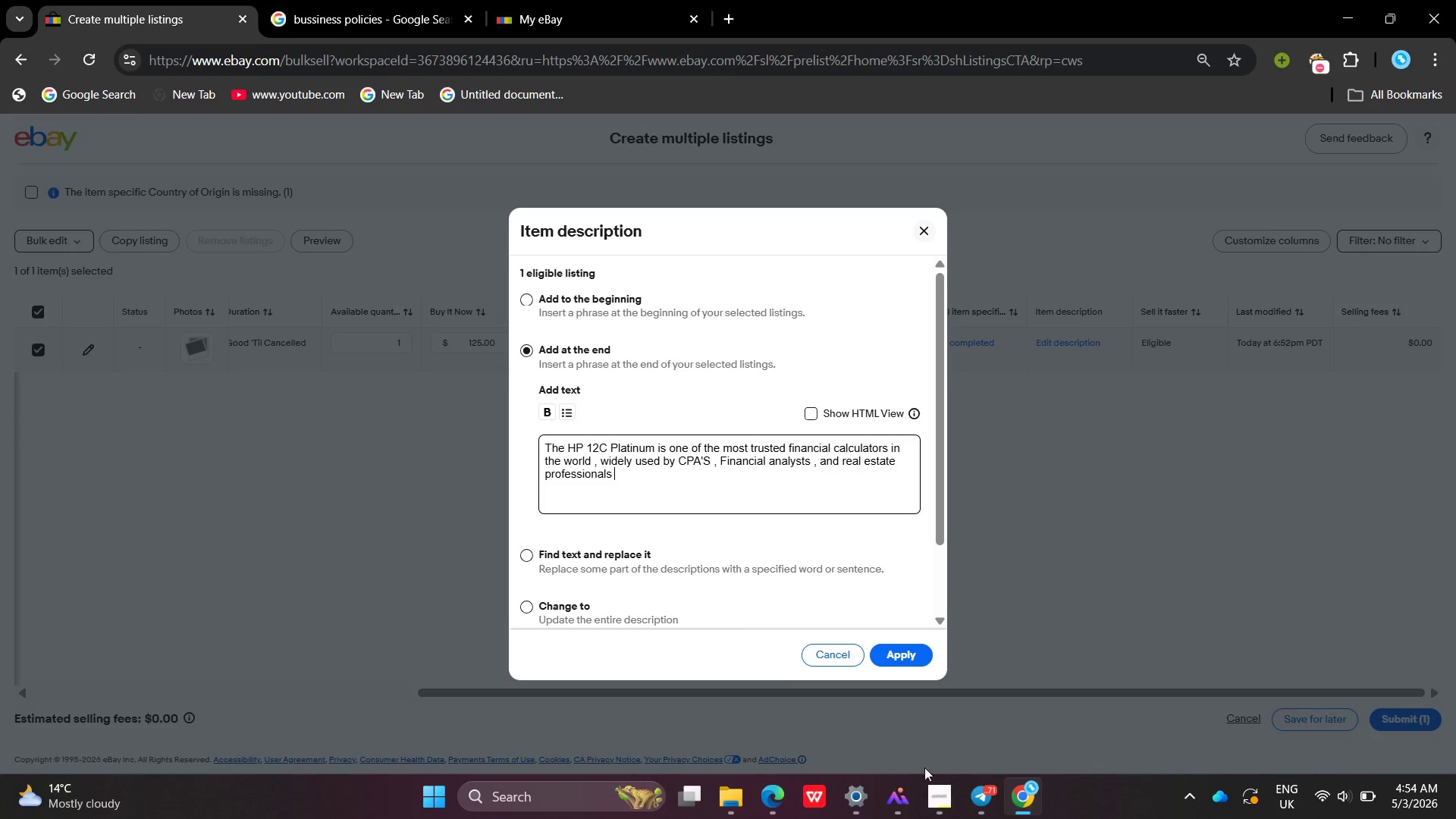 
left_click([941, 793])